 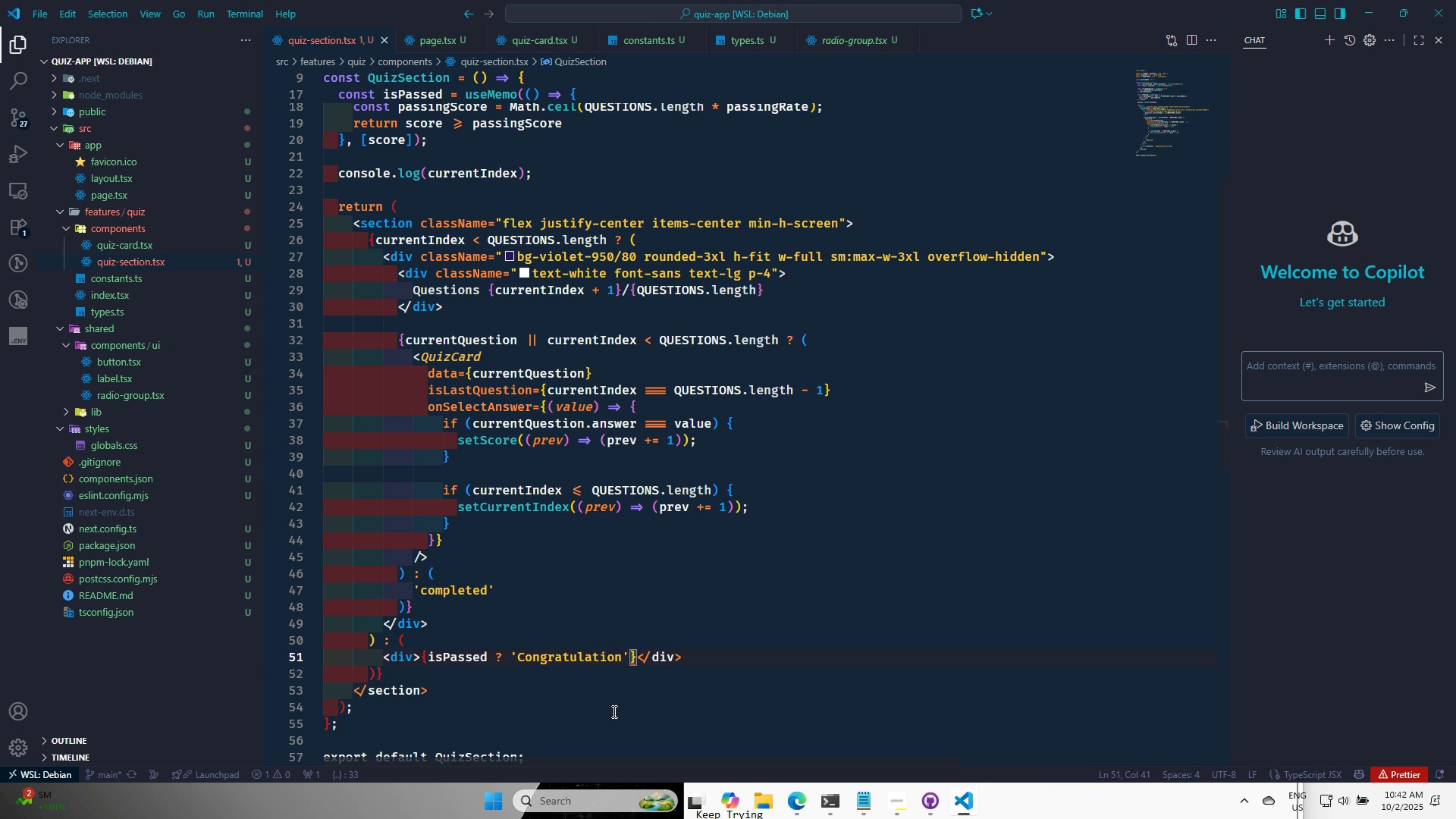 
key(Control+S)
 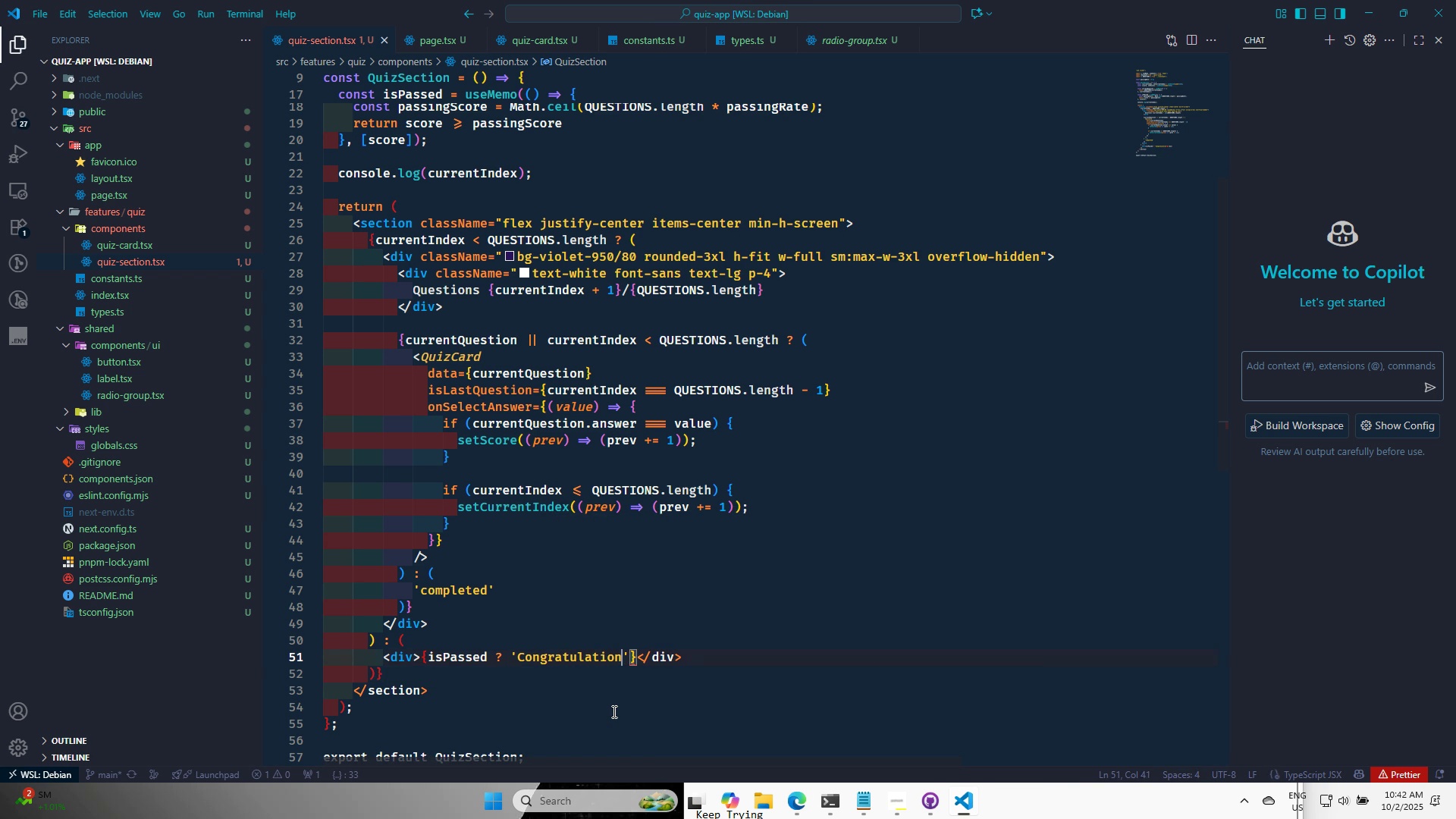 
left_click([613, 711])
 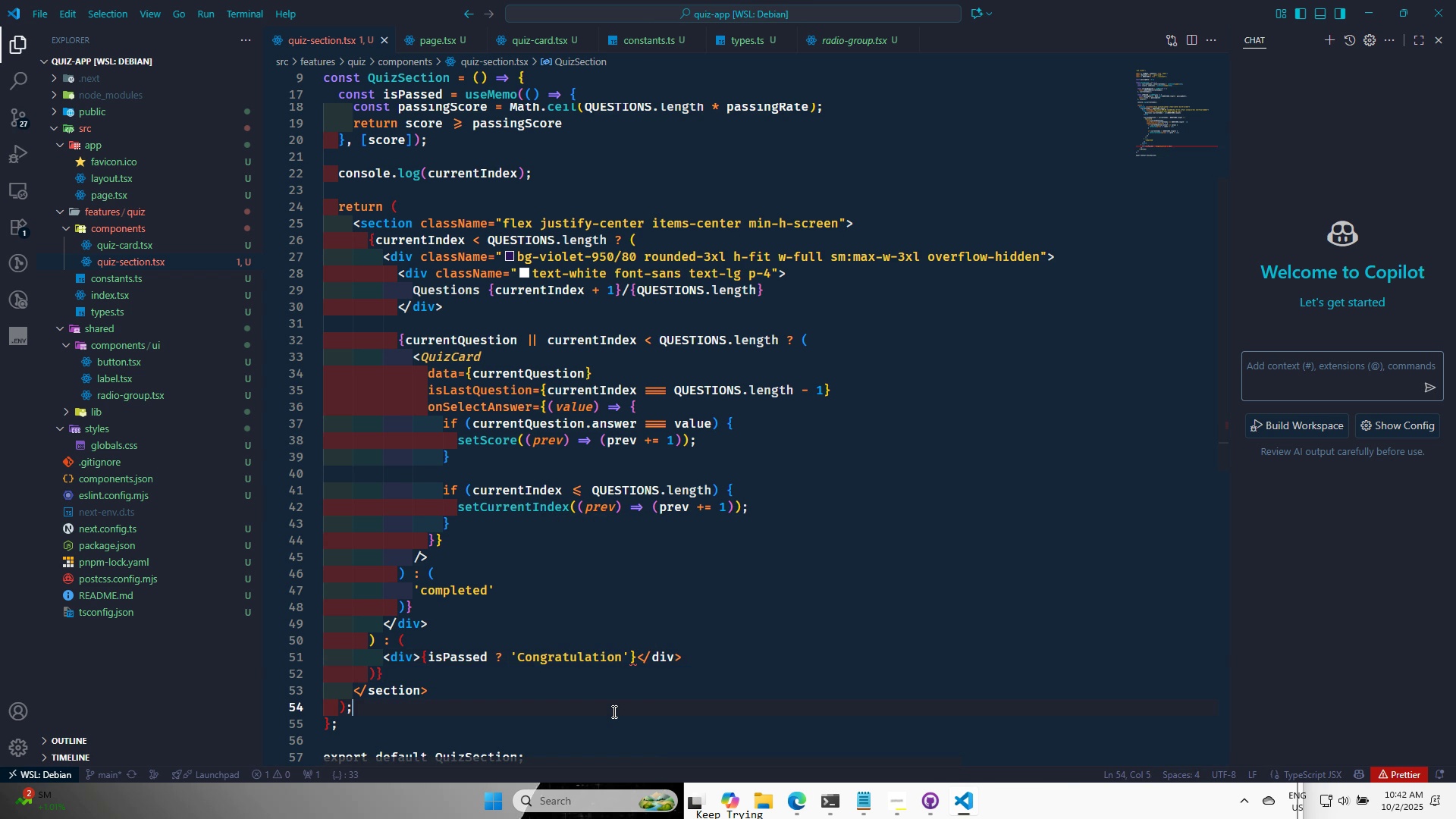 
key(Alt+AltLeft)
 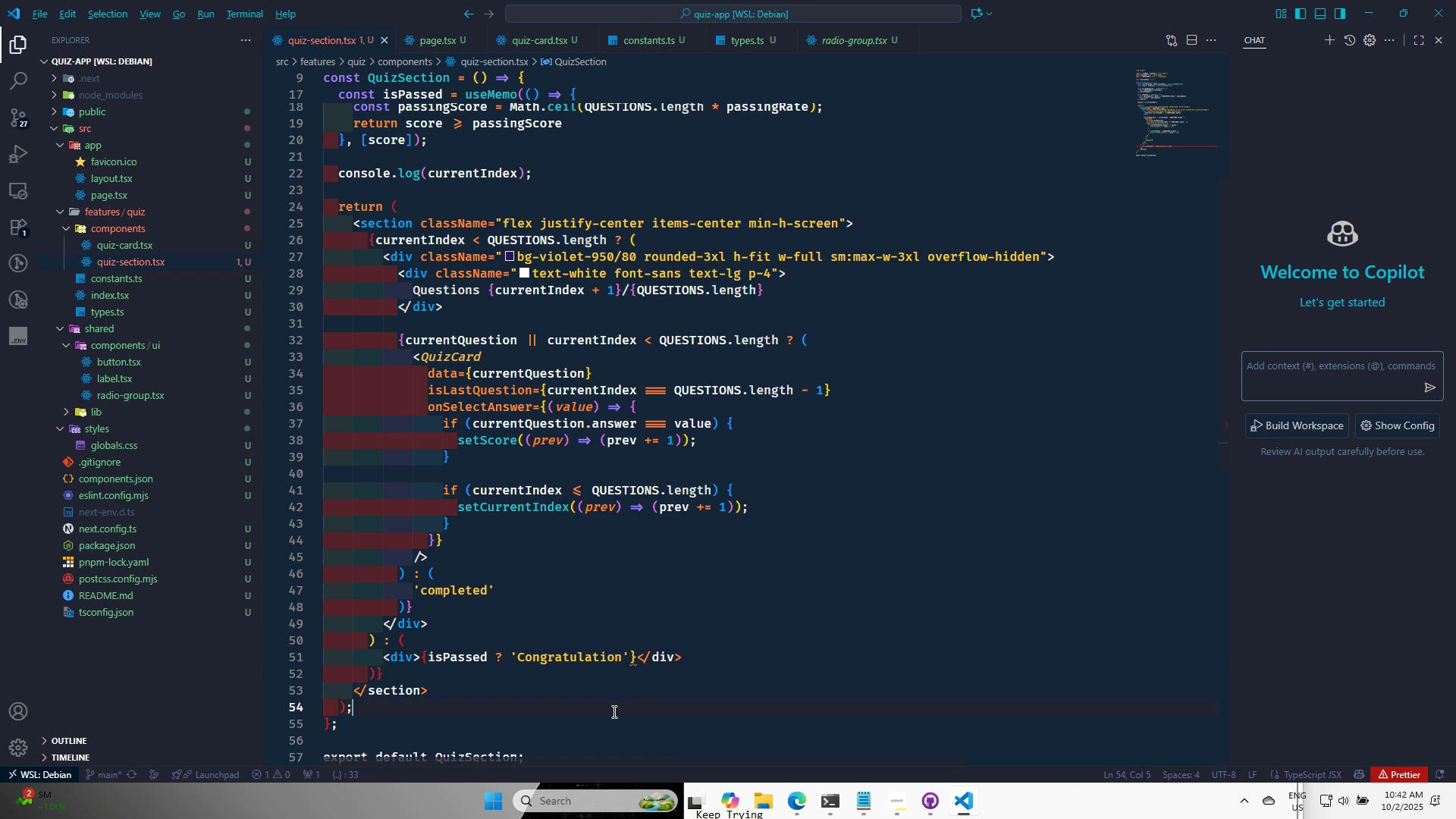 
key(Alt+Tab)
 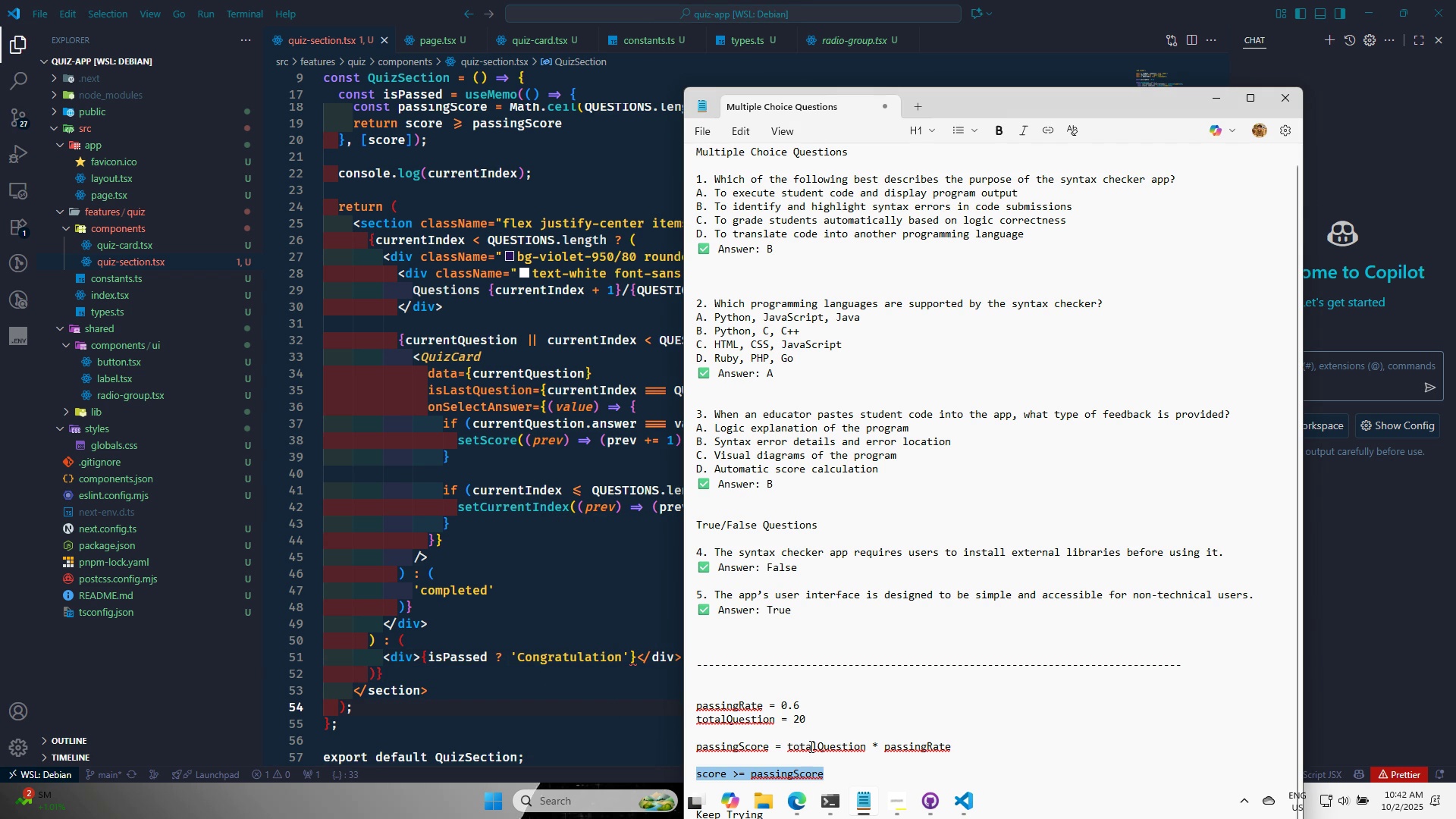 
scroll: coordinate [858, 681], scroll_direction: down, amount: 4.0